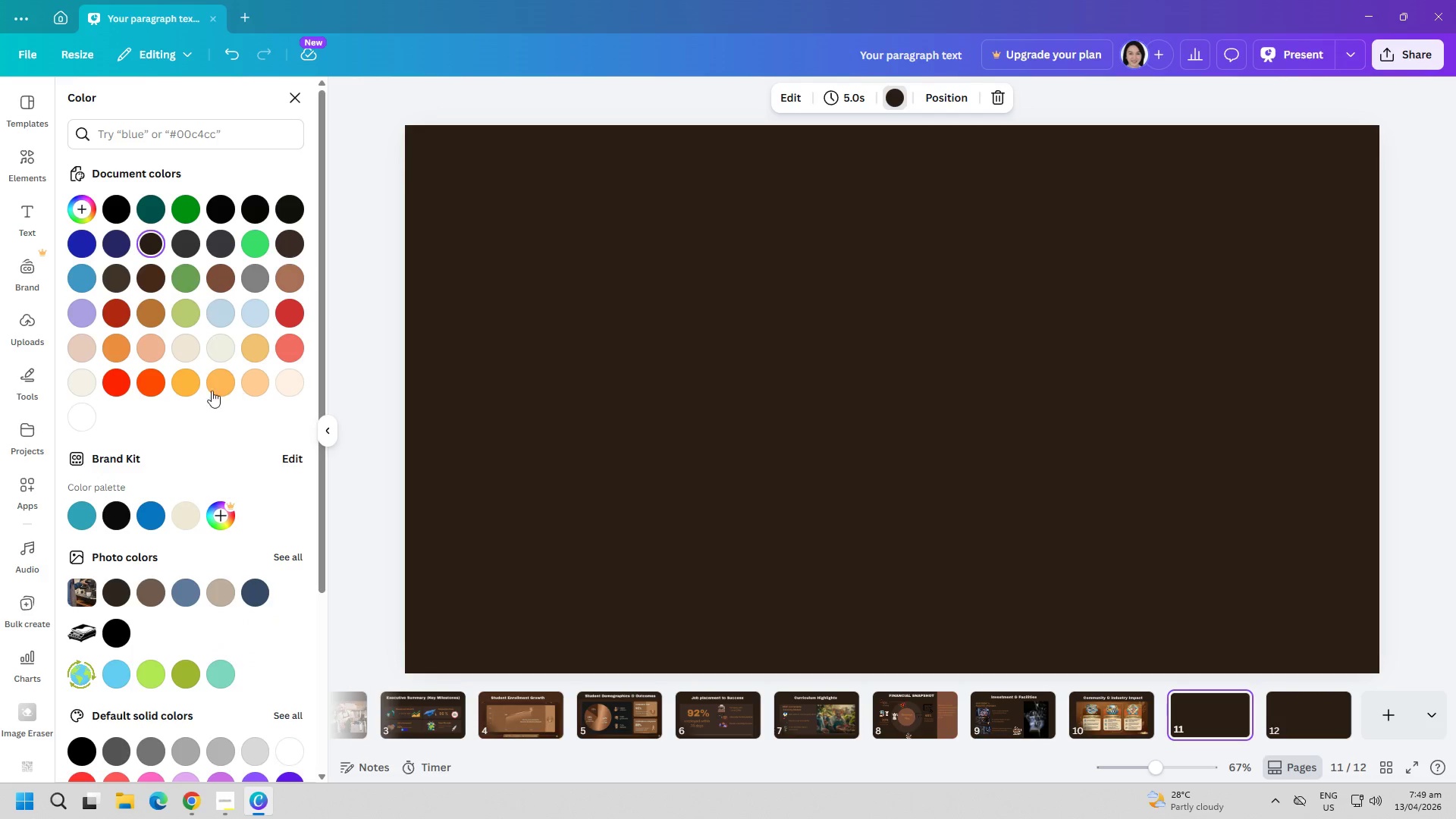 
mouse_move([179, 232])
 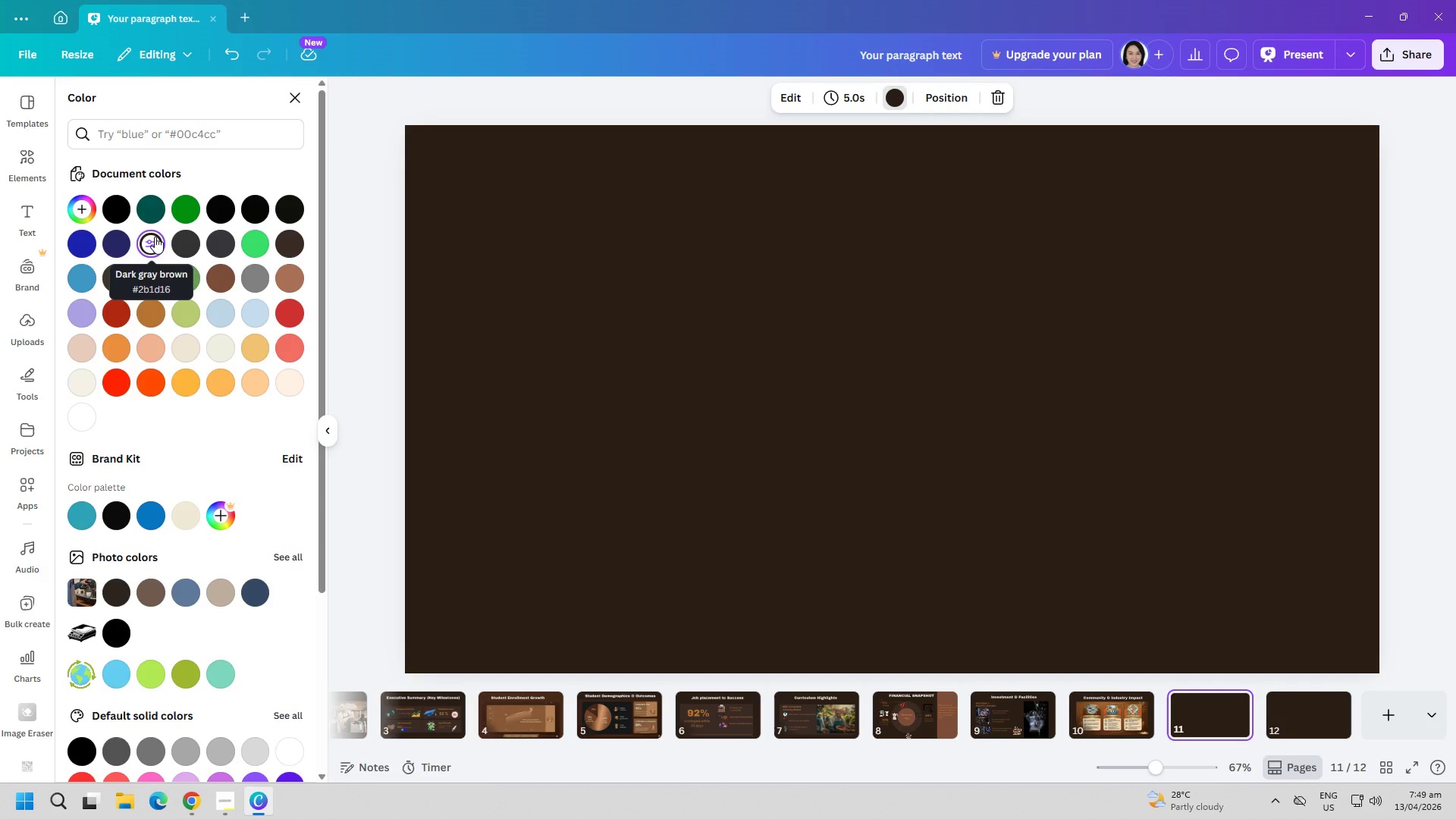 
wait(22.08)
 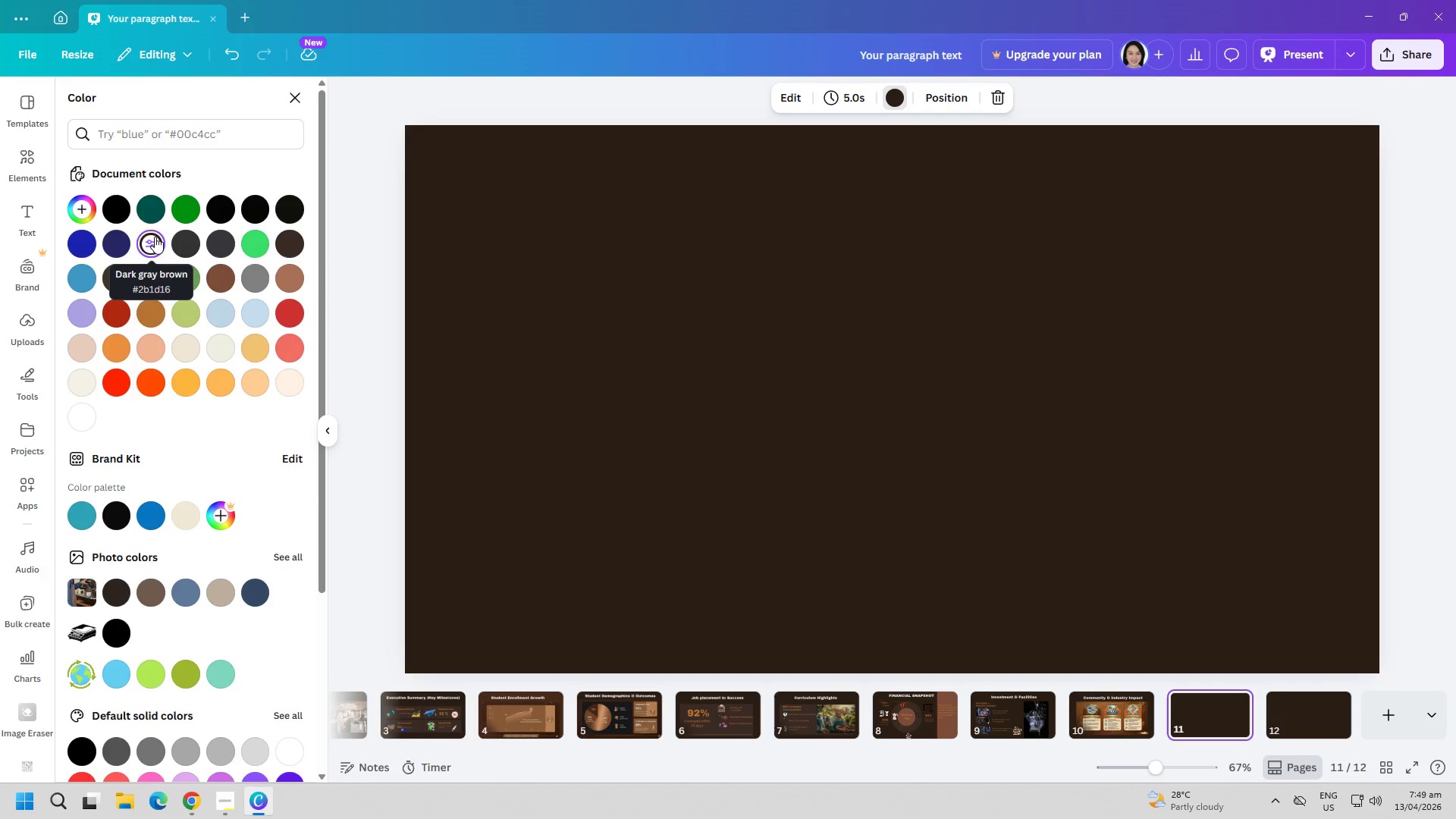 
left_click([229, 814])